 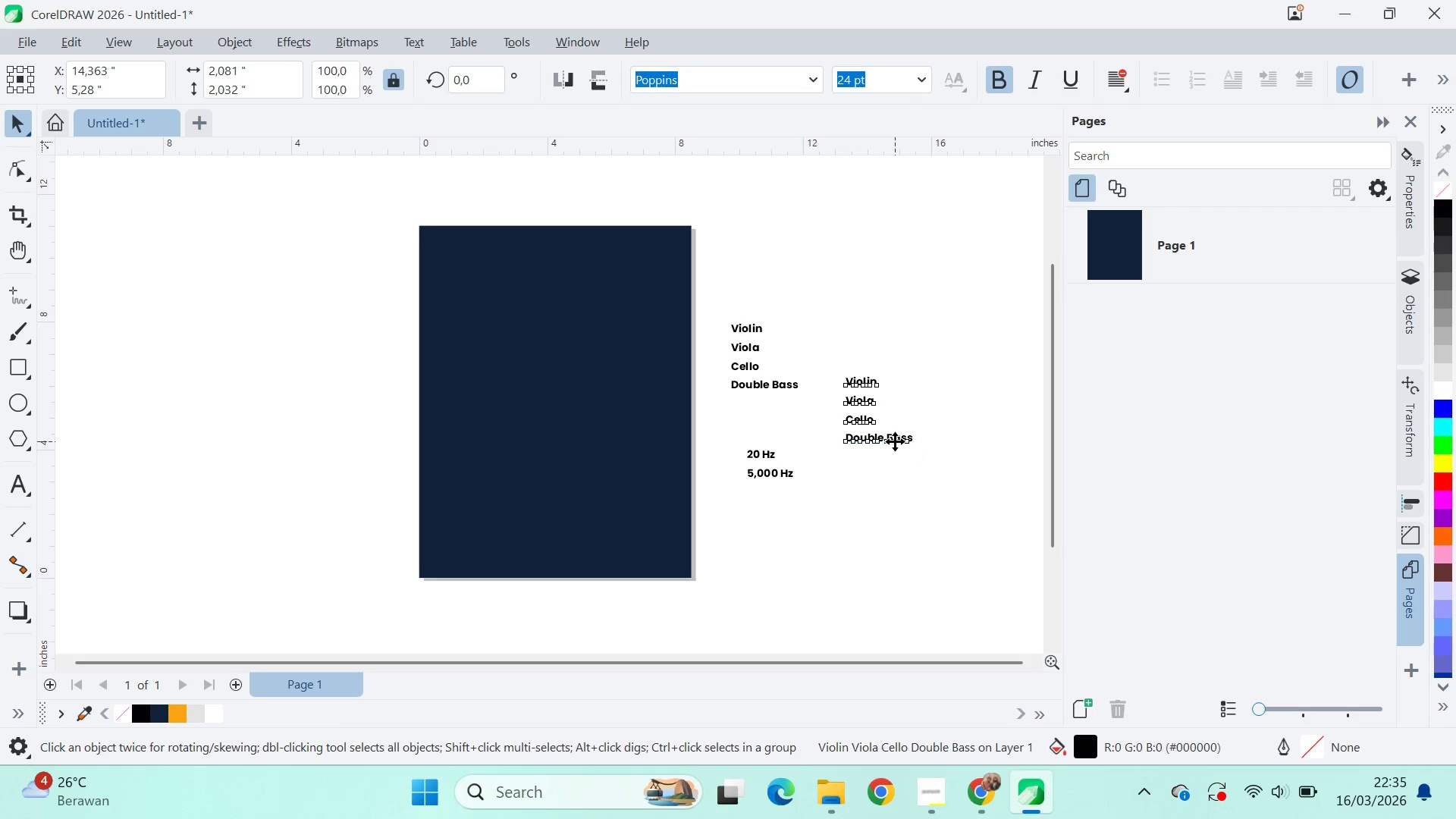 
double_click([895, 441])
 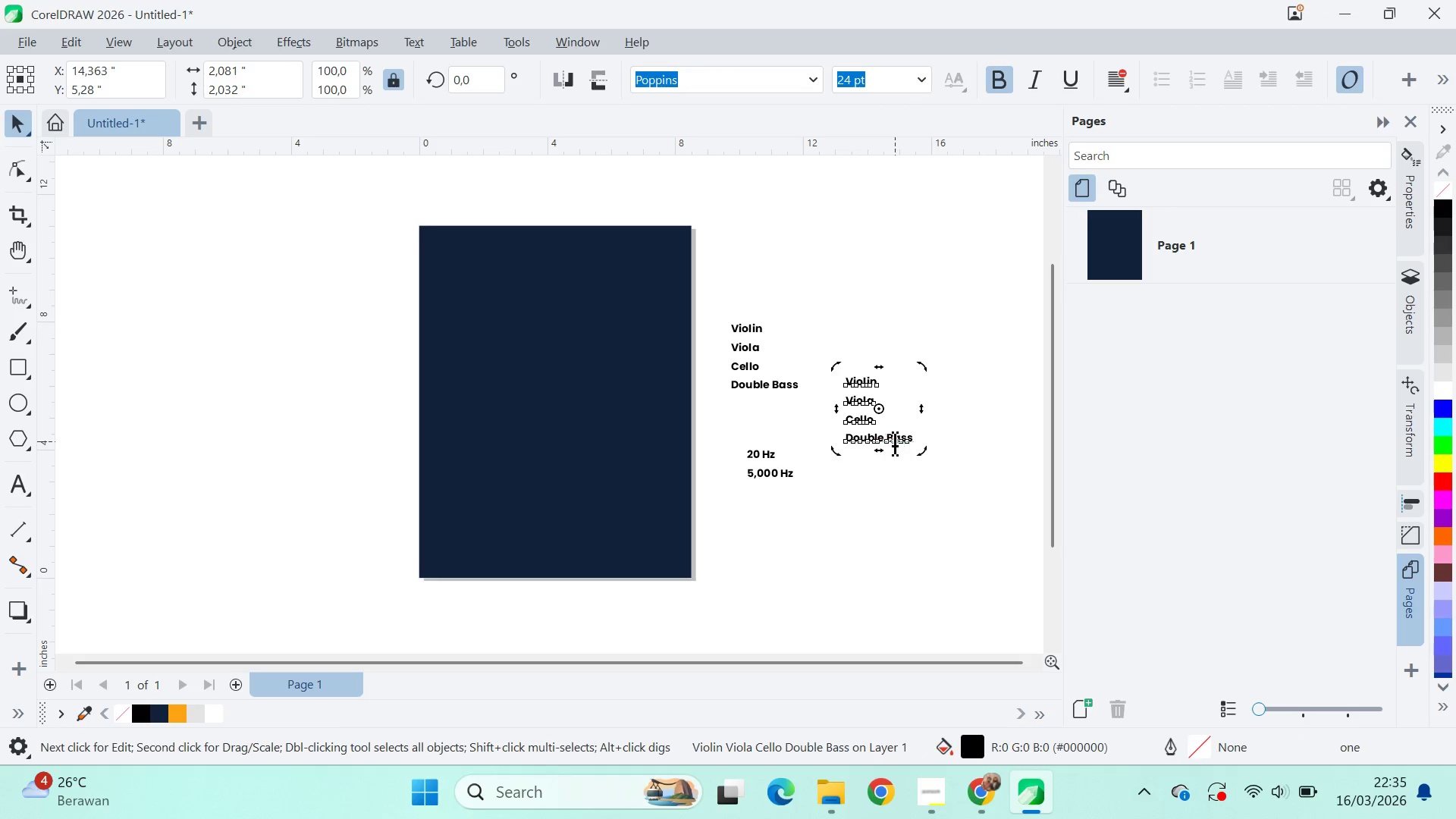 
key(Control+A)
 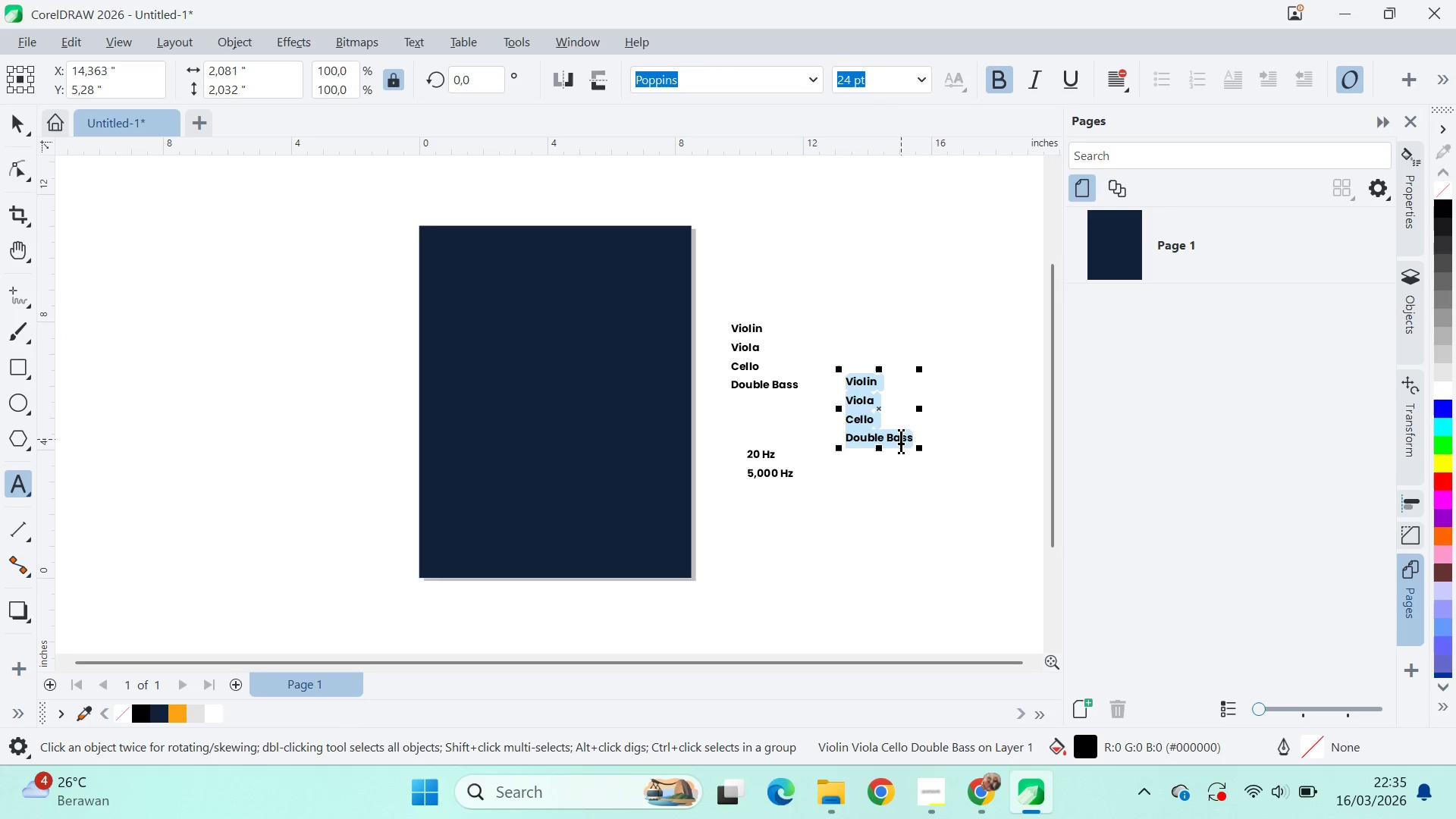 
key(Control+V)
 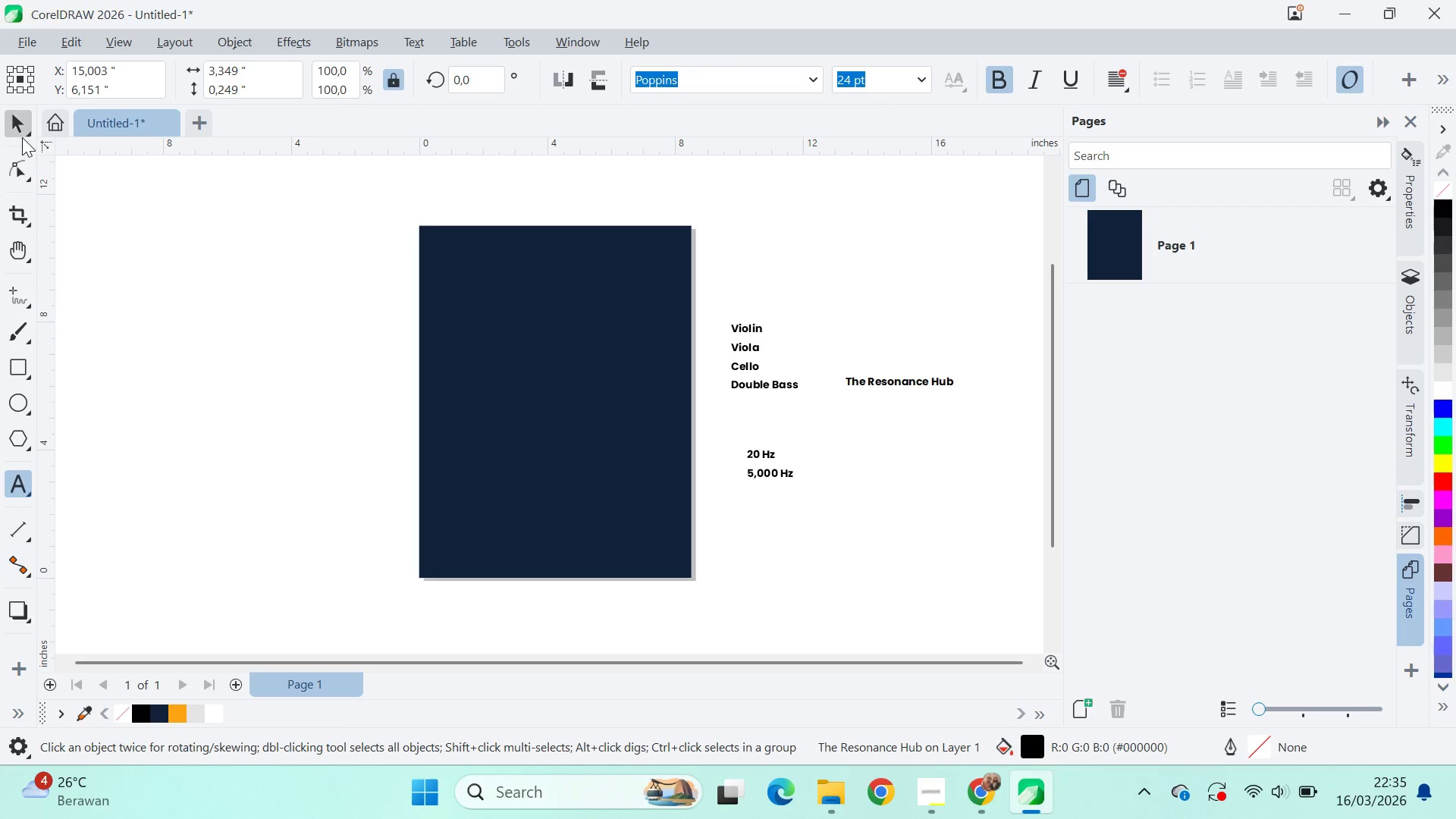 
left_click([21, 117])
 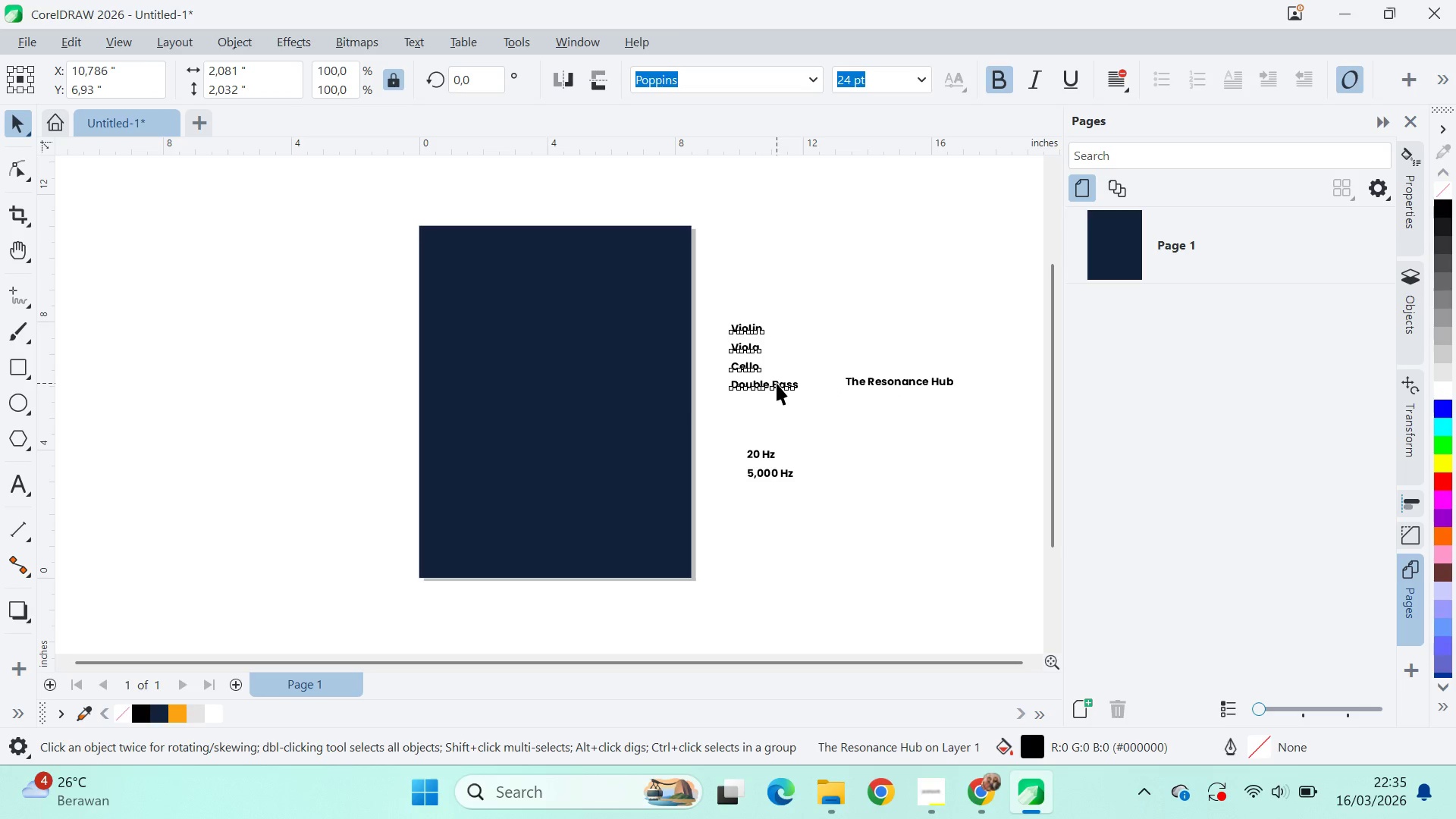 
key(Control+K)
 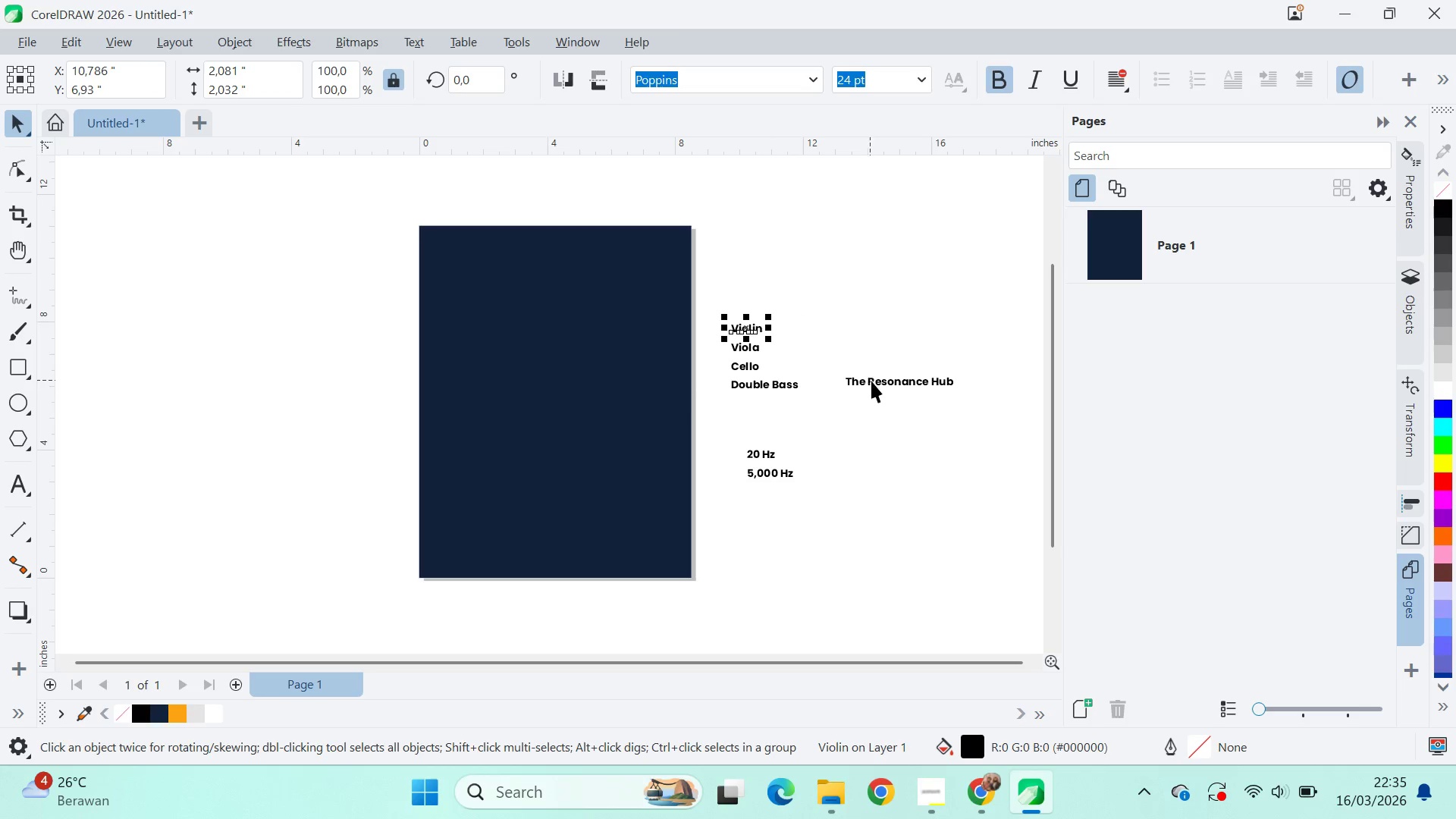 
double_click([879, 385])
 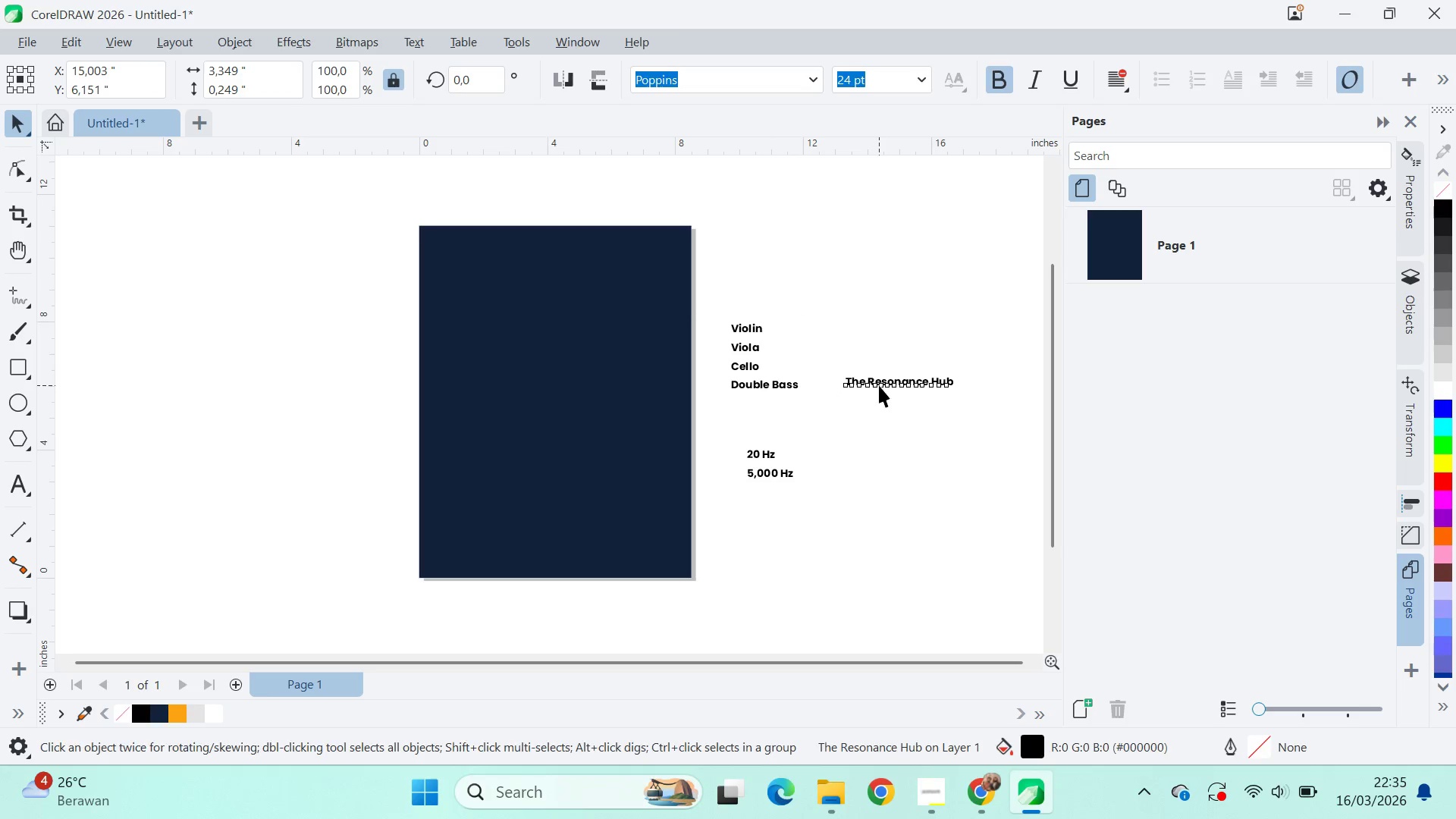 
key(Control+A)
 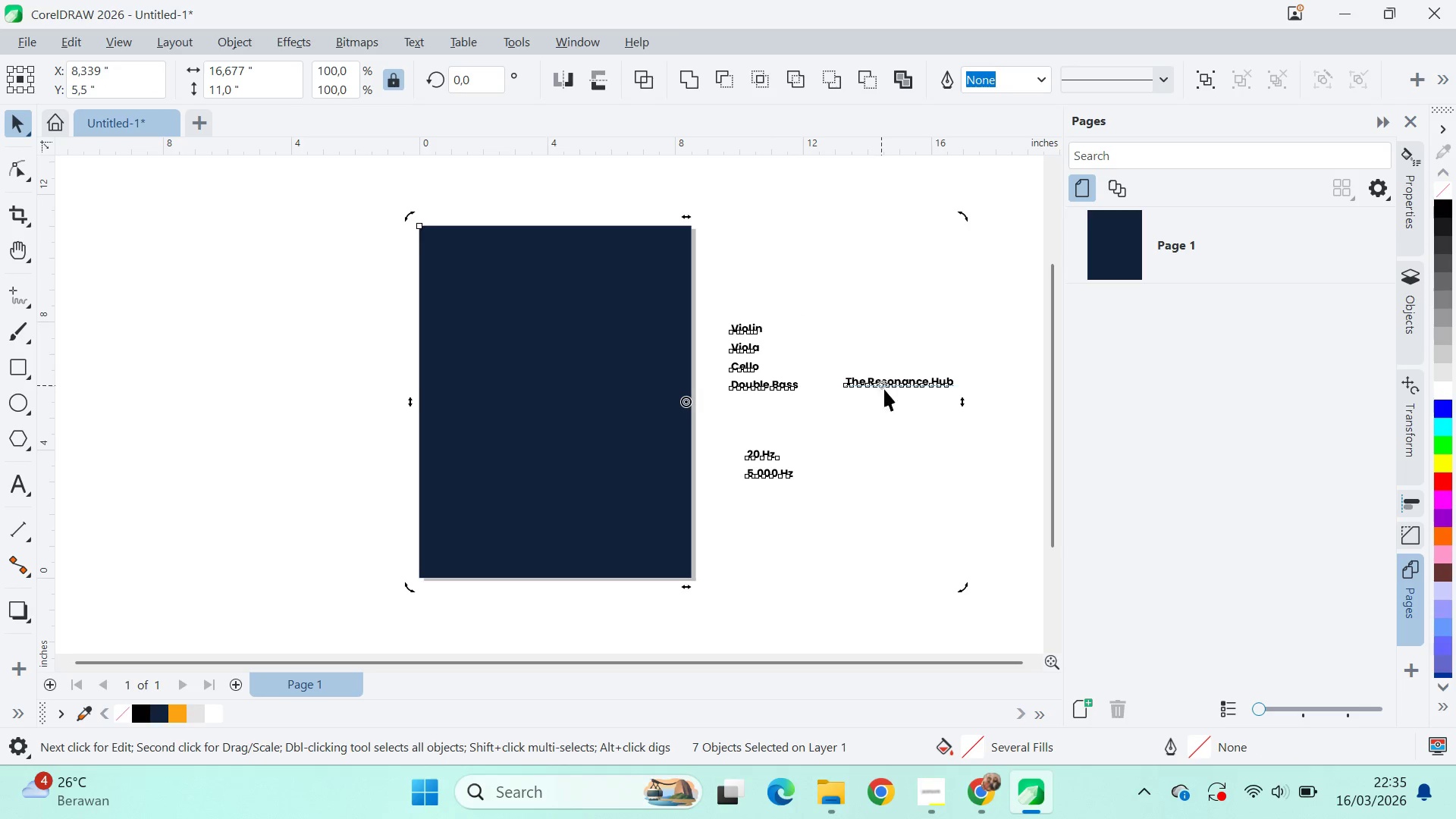 
left_click([915, 472])
 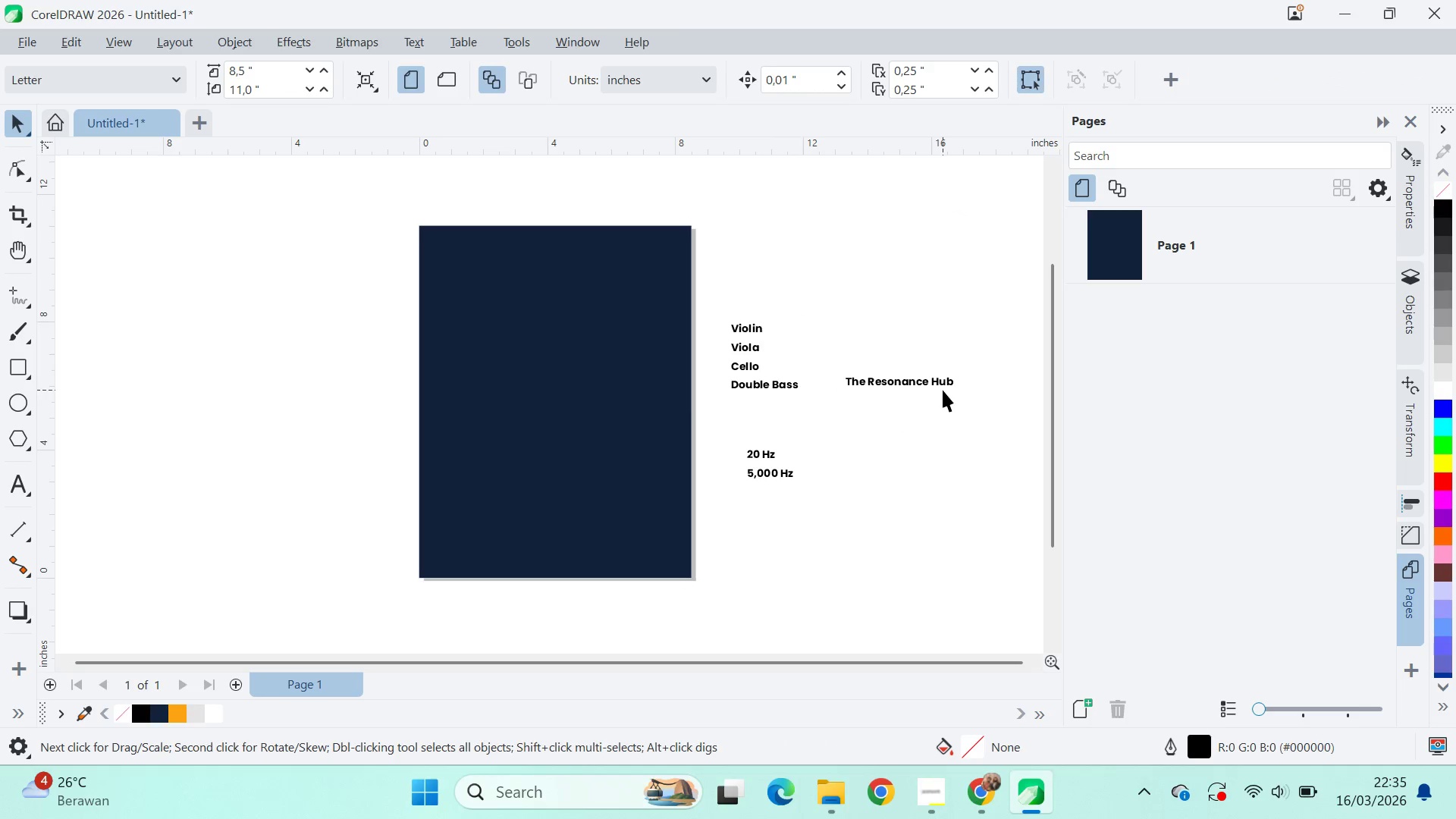 
left_click([943, 389])
 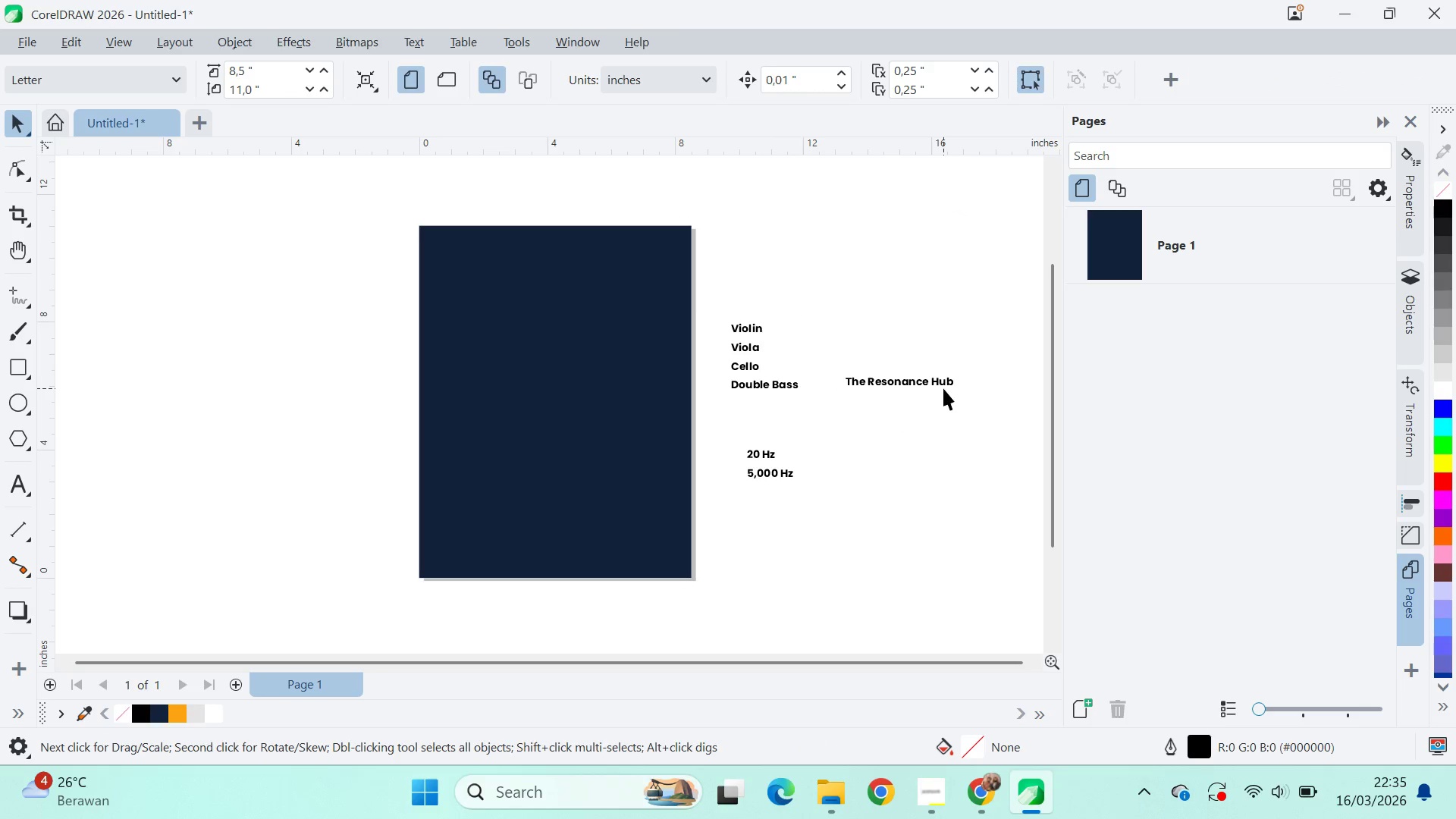 
triple_click([943, 386])
 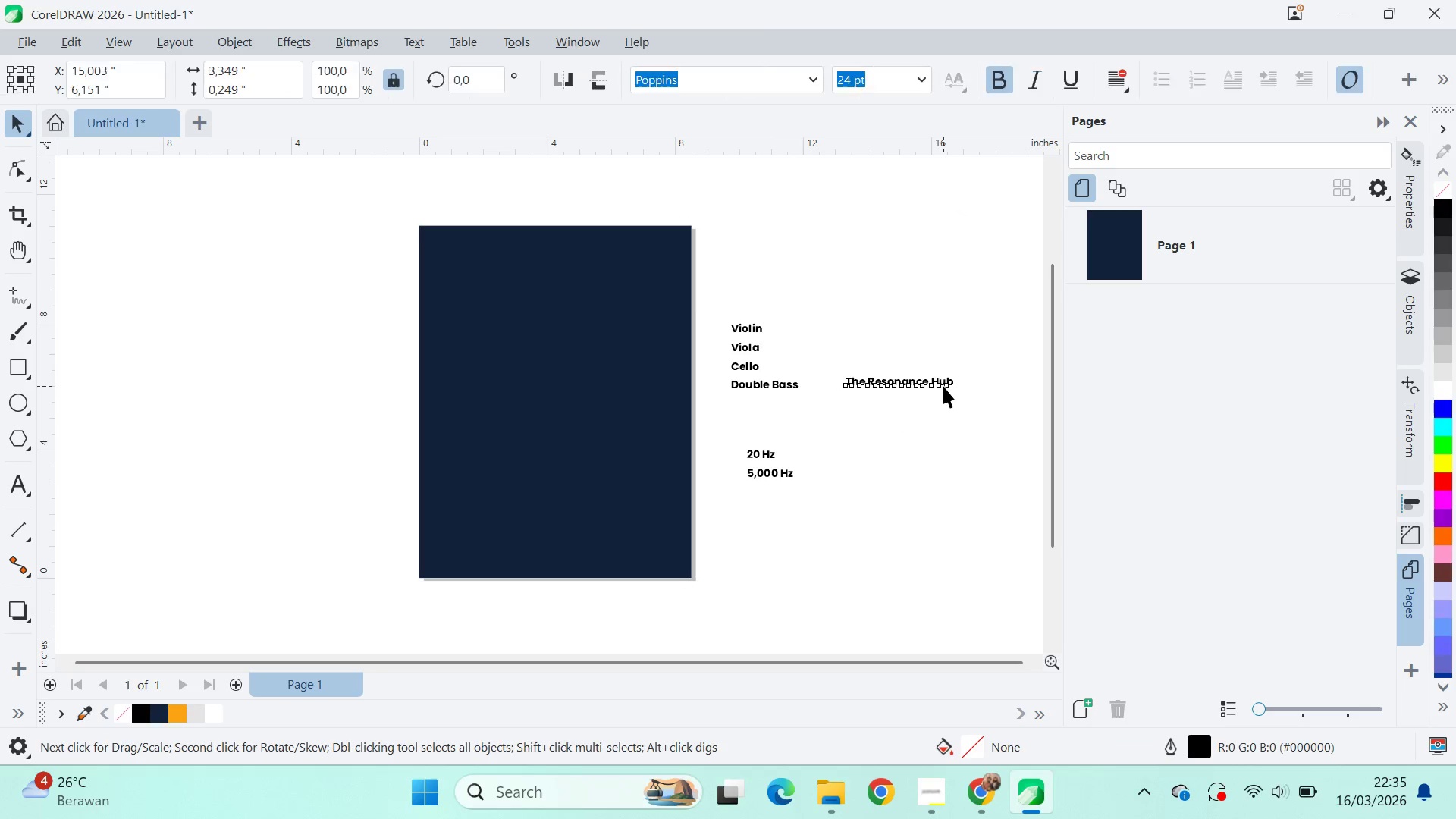 
triple_click([943, 386])
 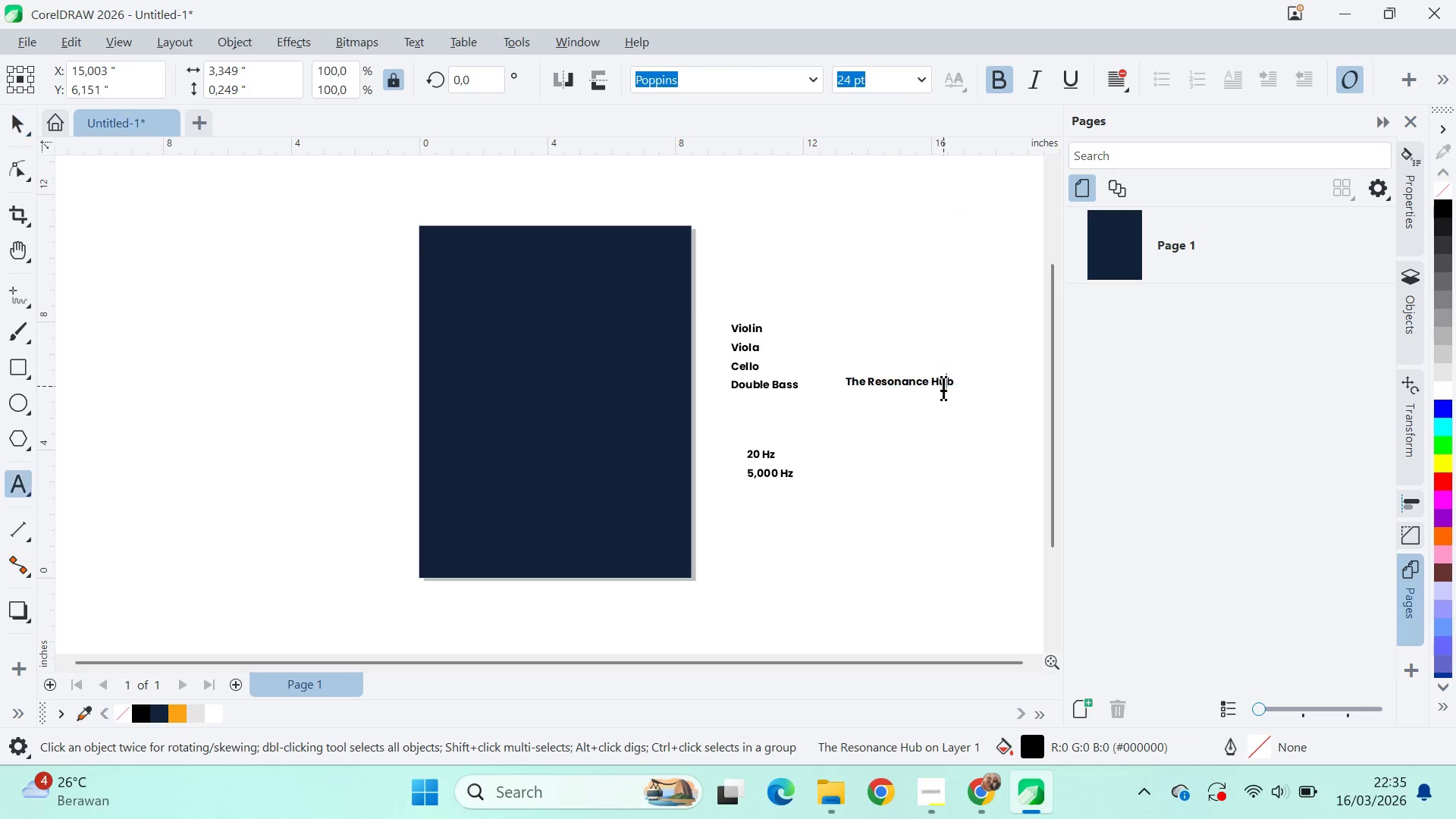 
key(Control+A)
 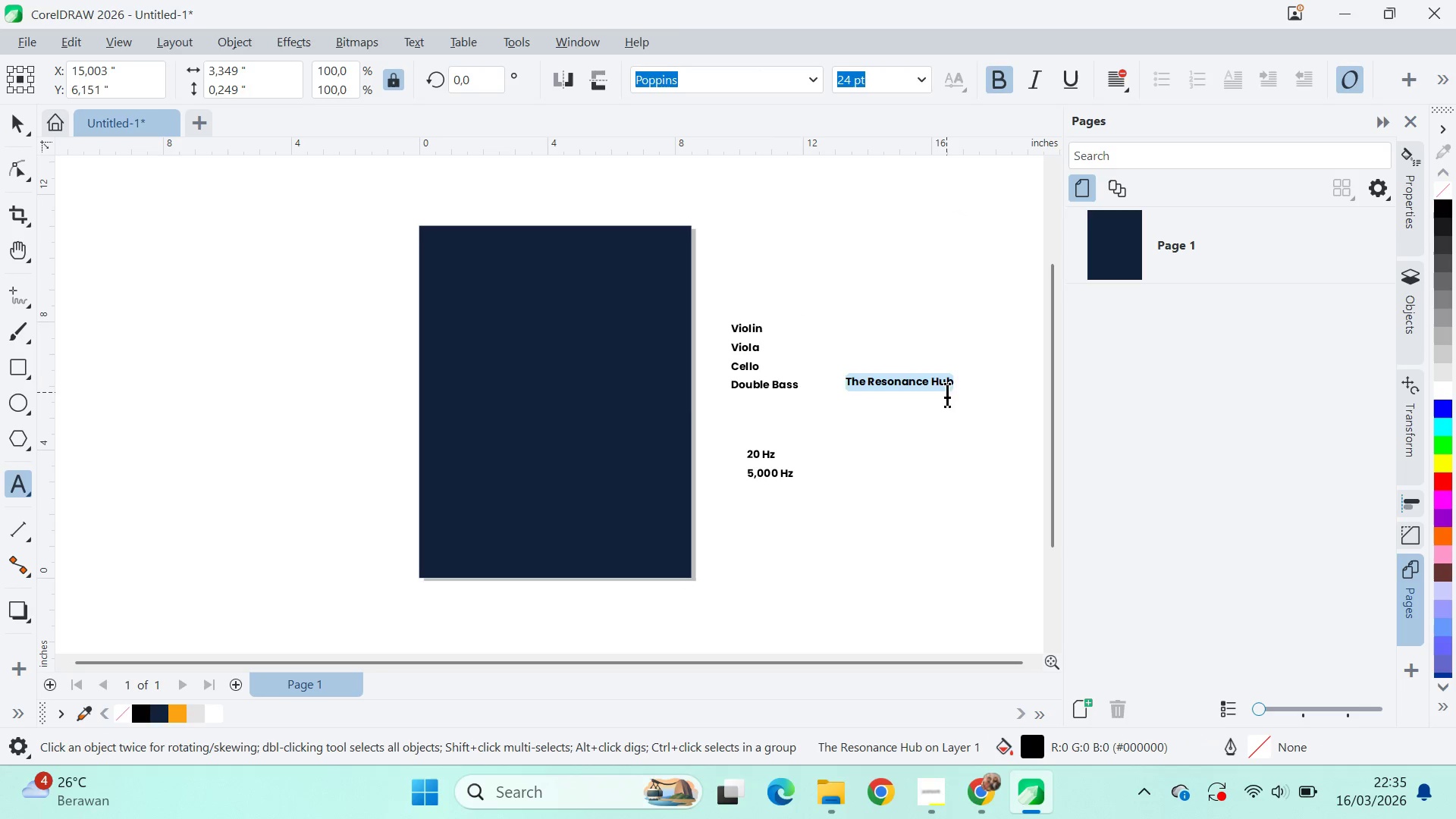 
key(Control+V)
 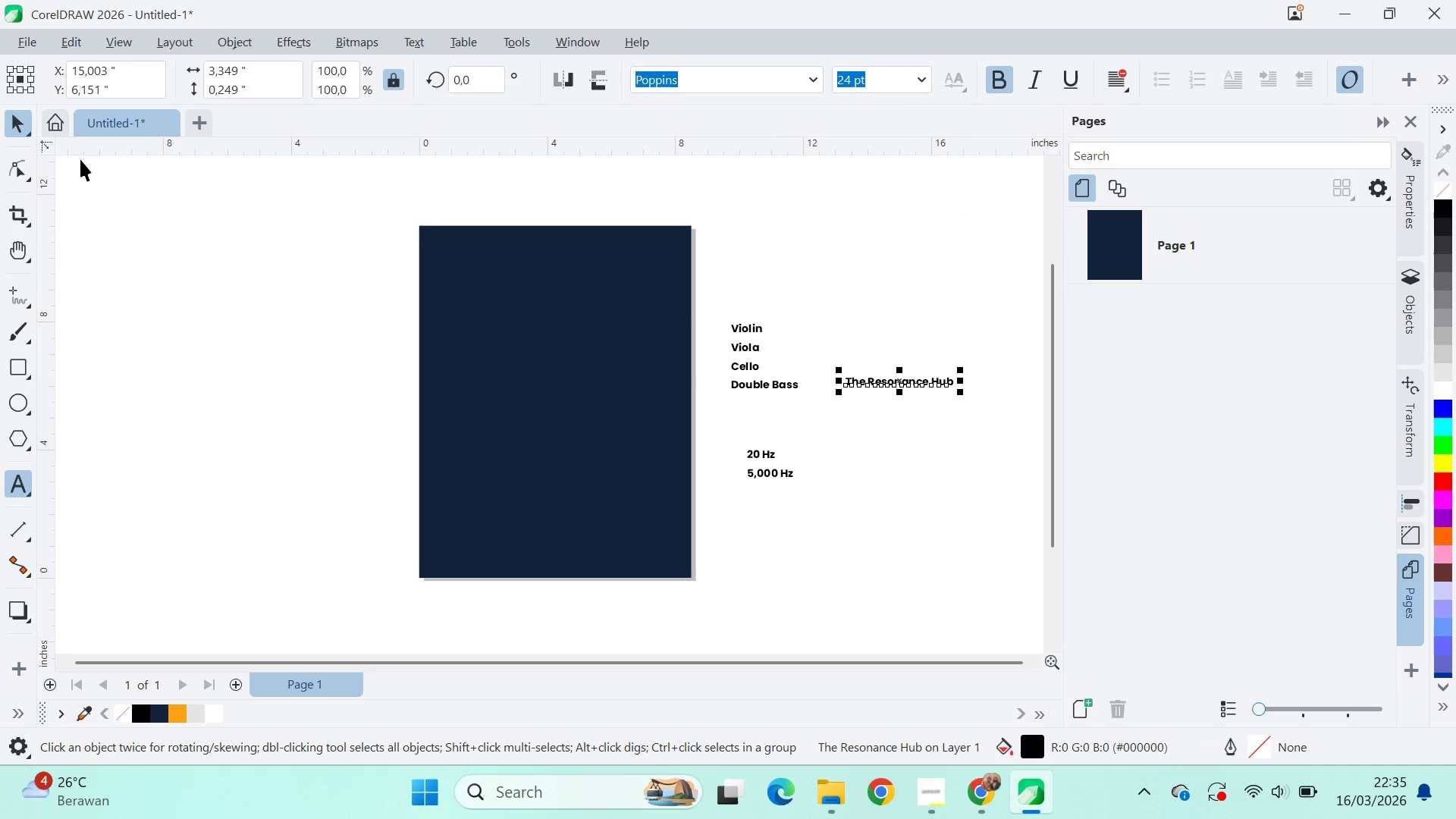 
left_click_drag(start_coordinate=[917, 376], to_coordinate=[588, 350])
 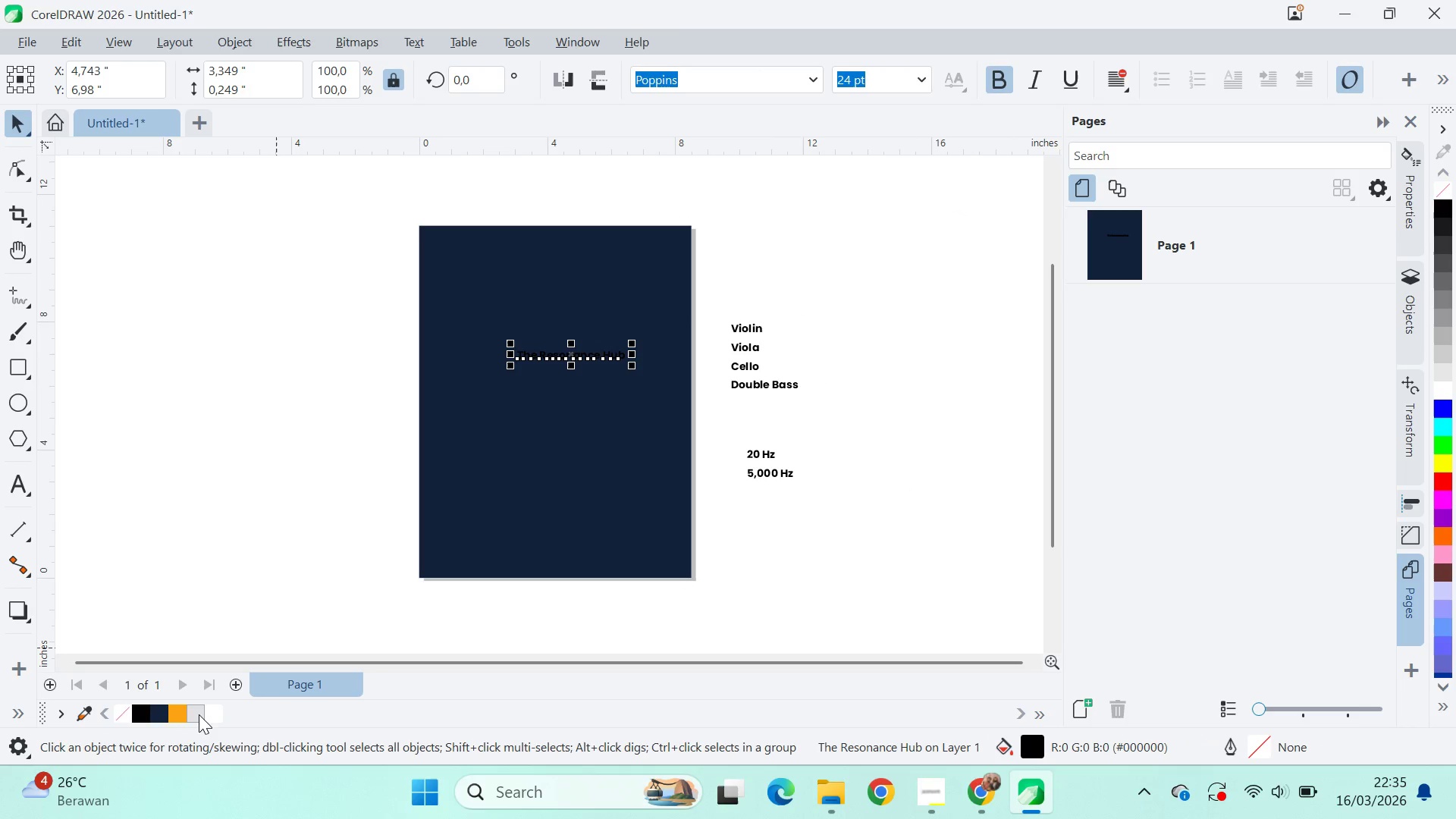 
left_click([220, 722])
 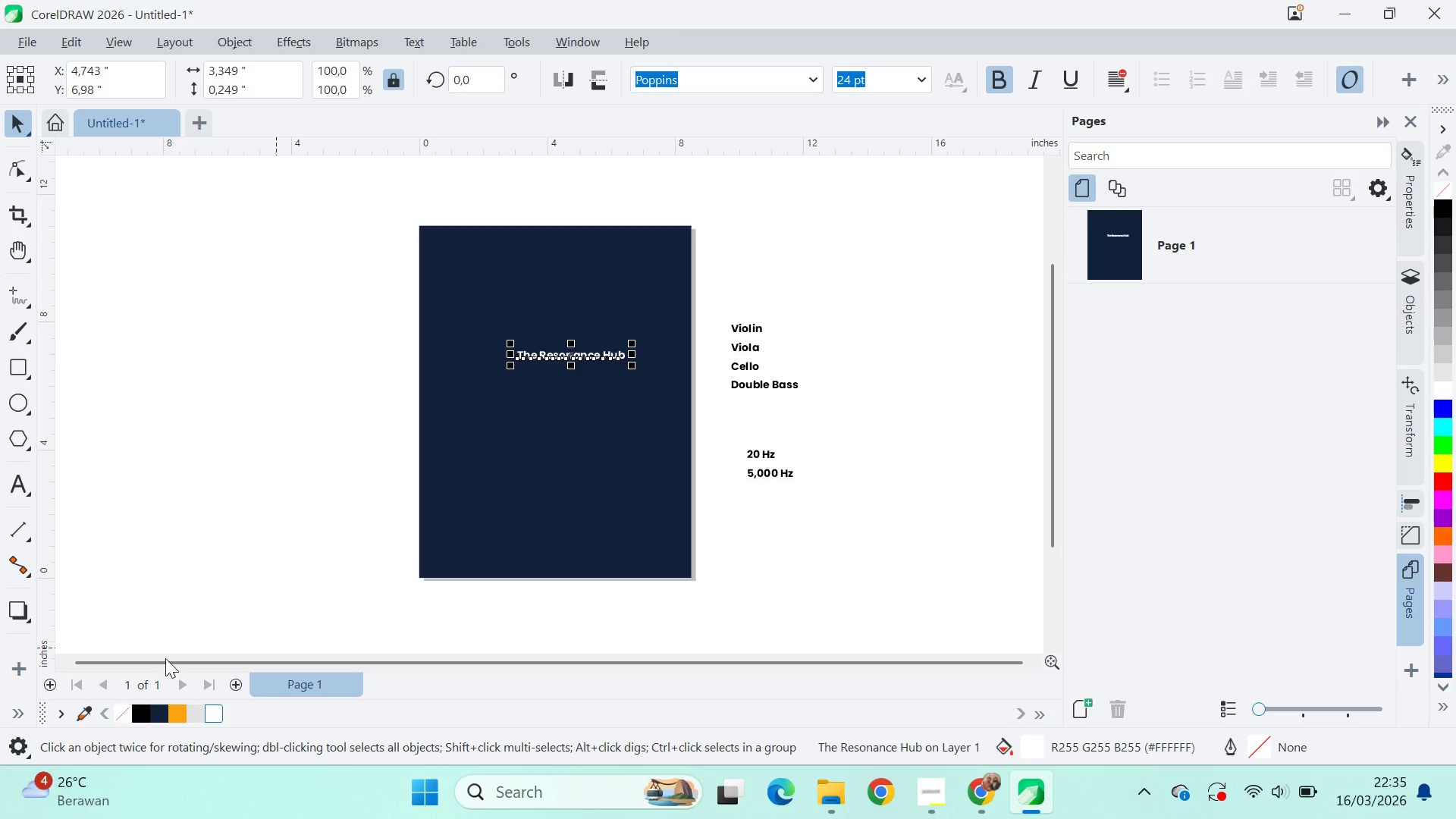 
scroll: coordinate [592, 320], scroll_direction: up, amount: 3.0
 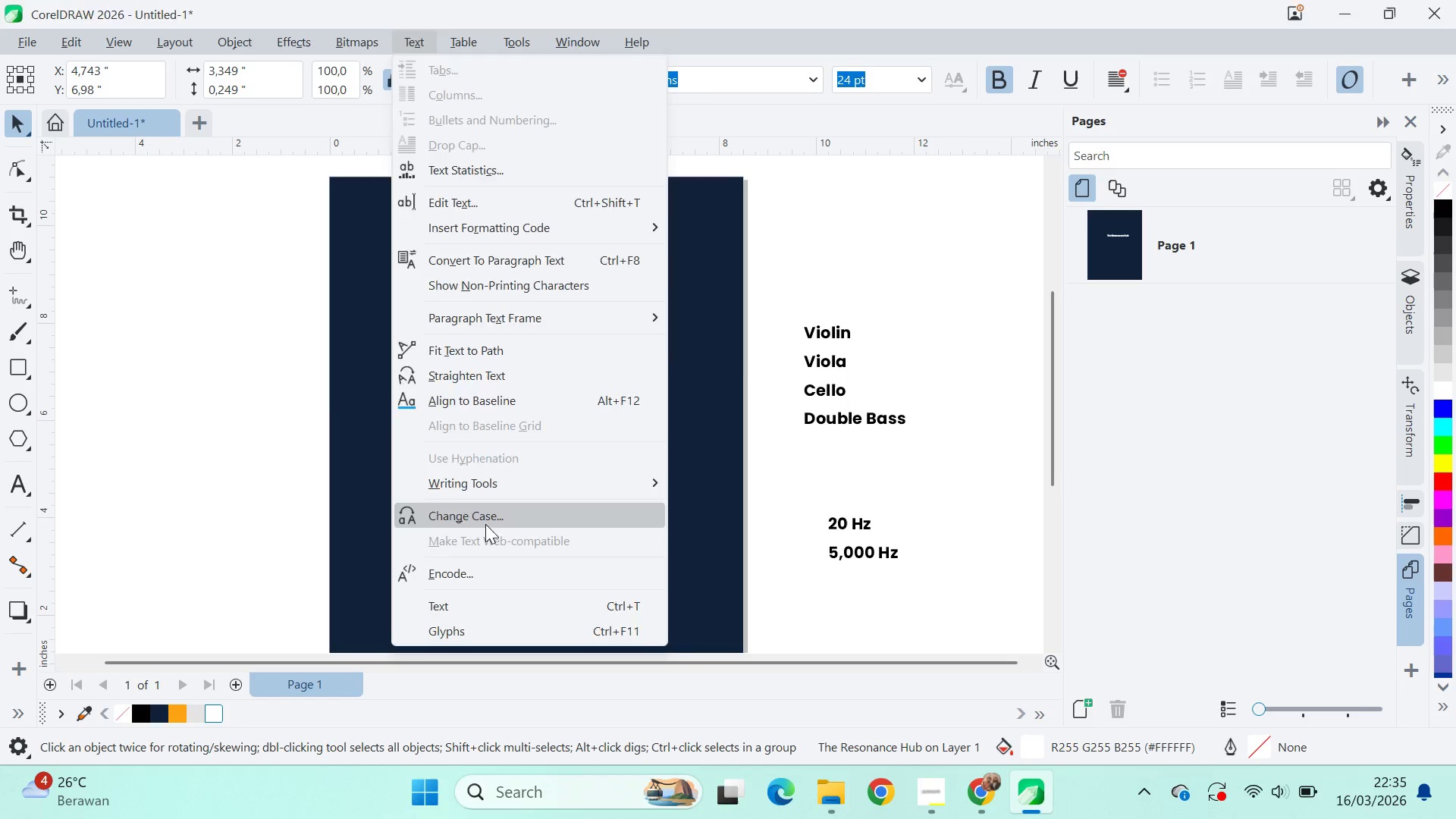 
double_click([717, 482])
 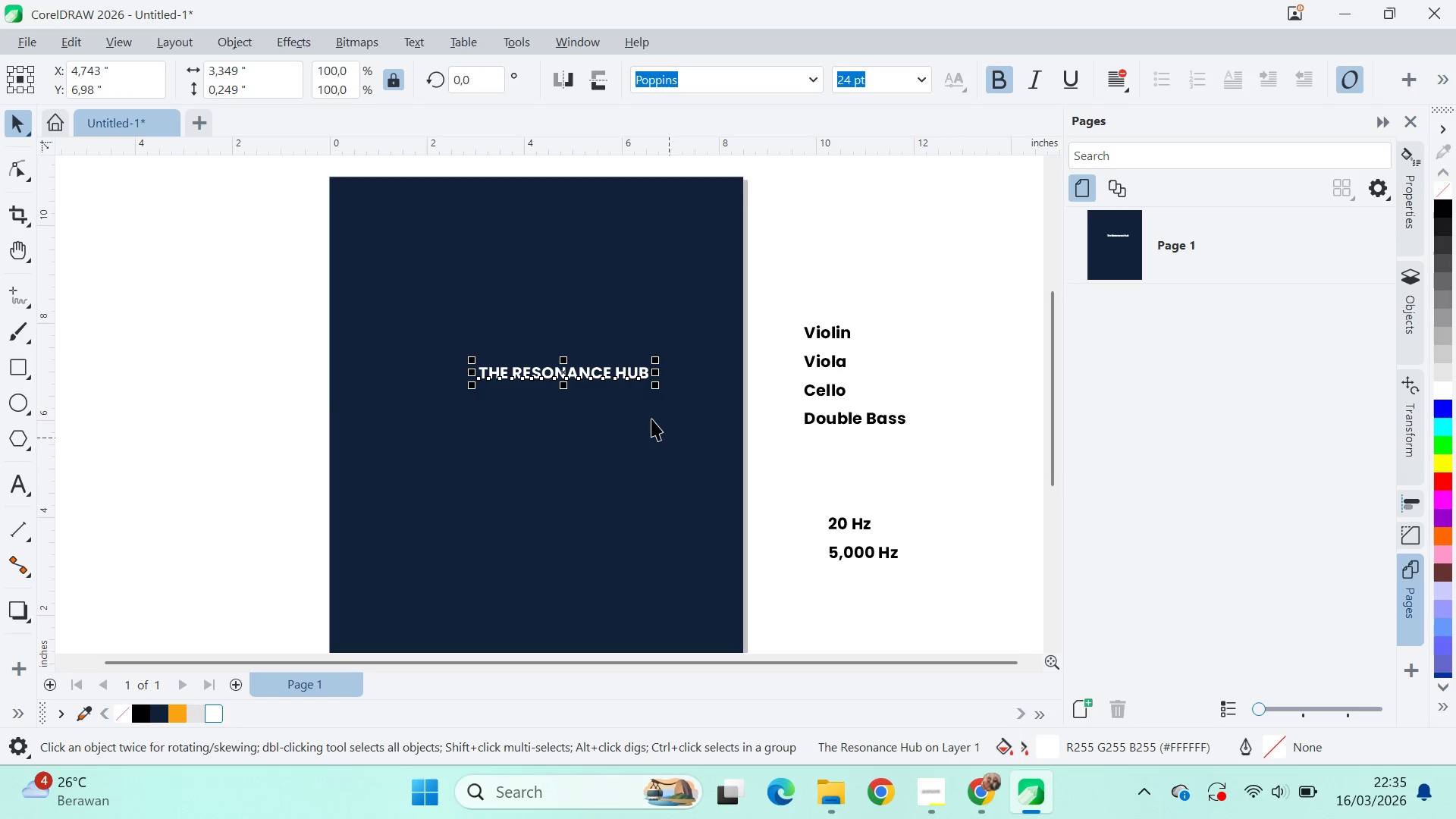 
hold_key(key=ShiftLeft, duration=0.88)
left_click_drag(start_coordinate=[654, 391], to_coordinate=[704, 420])
 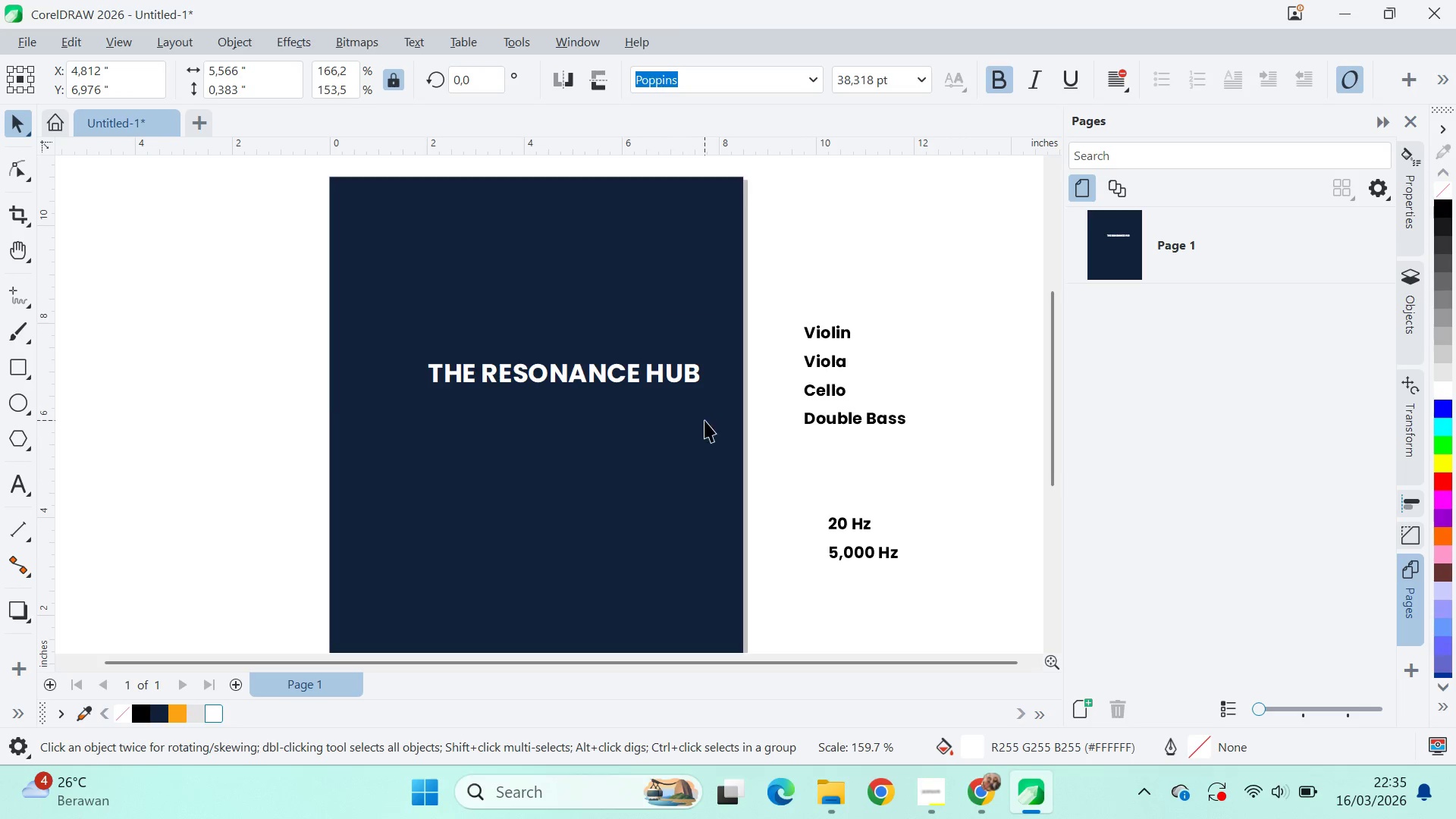 
hold_key(key=ShiftLeft, duration=1.51)
left_click_drag(start_coordinate=[617, 376], to_coordinate=[588, 275])
 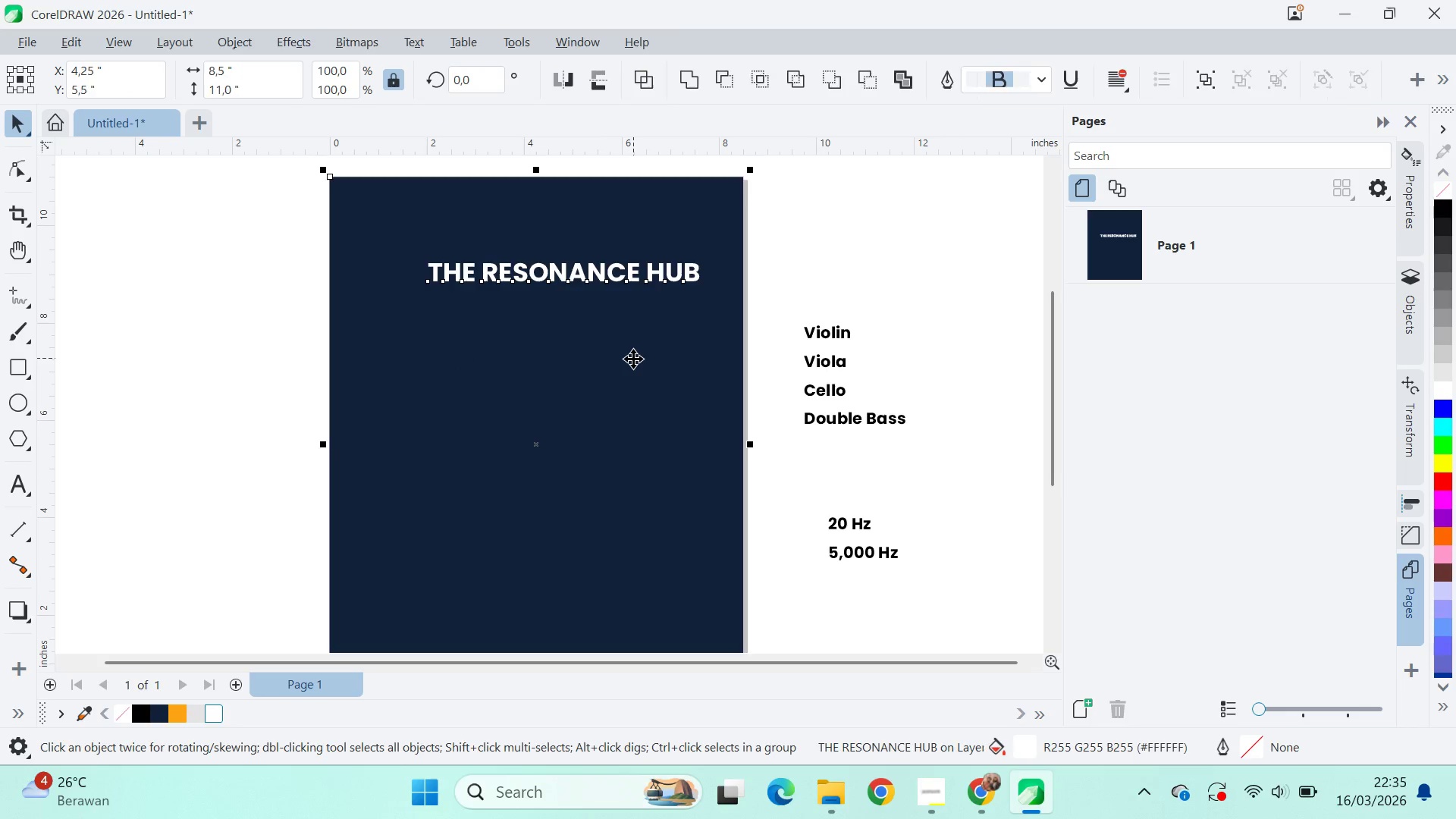 
hold_key(key=C, duration=0.31)
 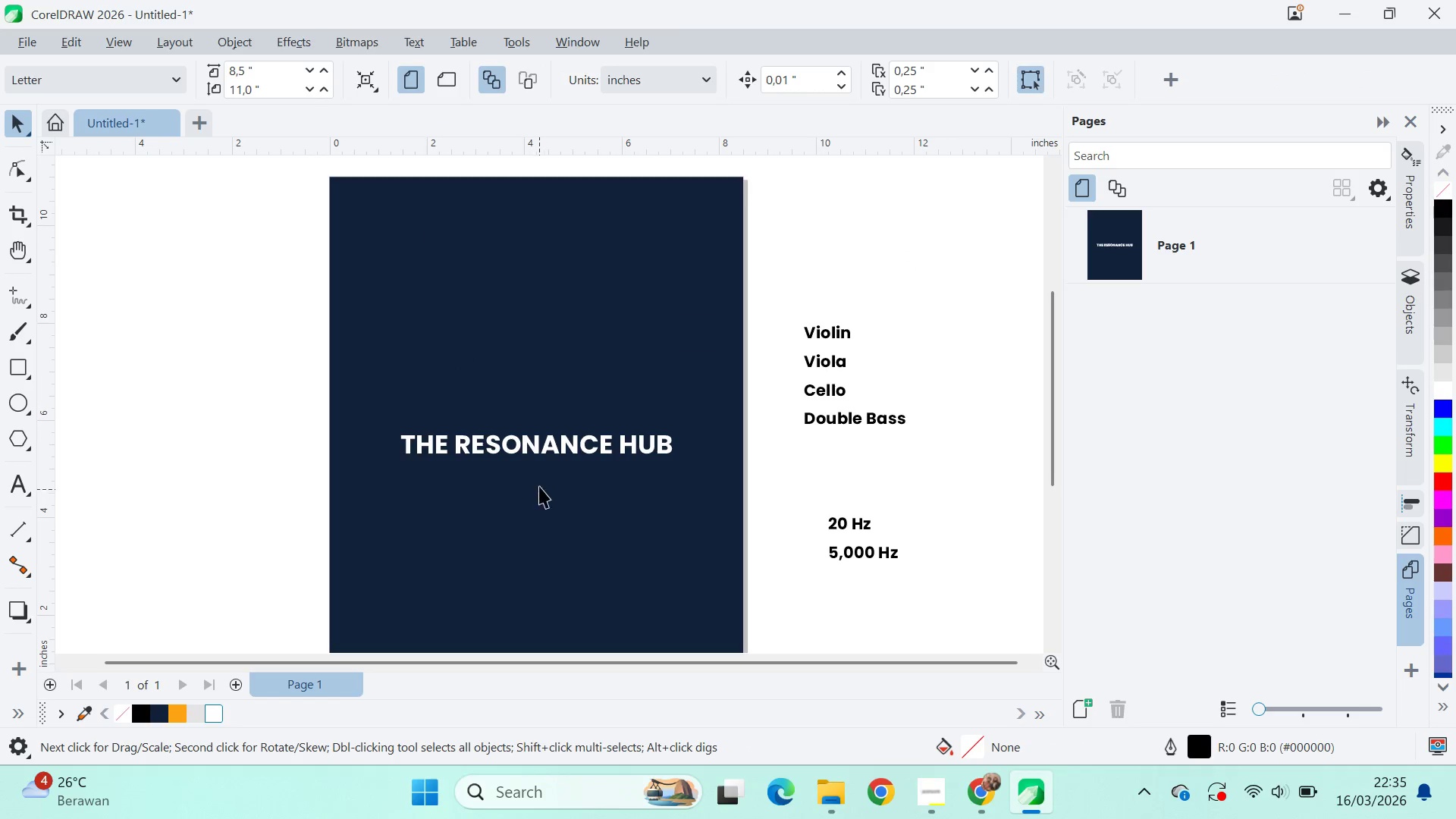 
key(E)
 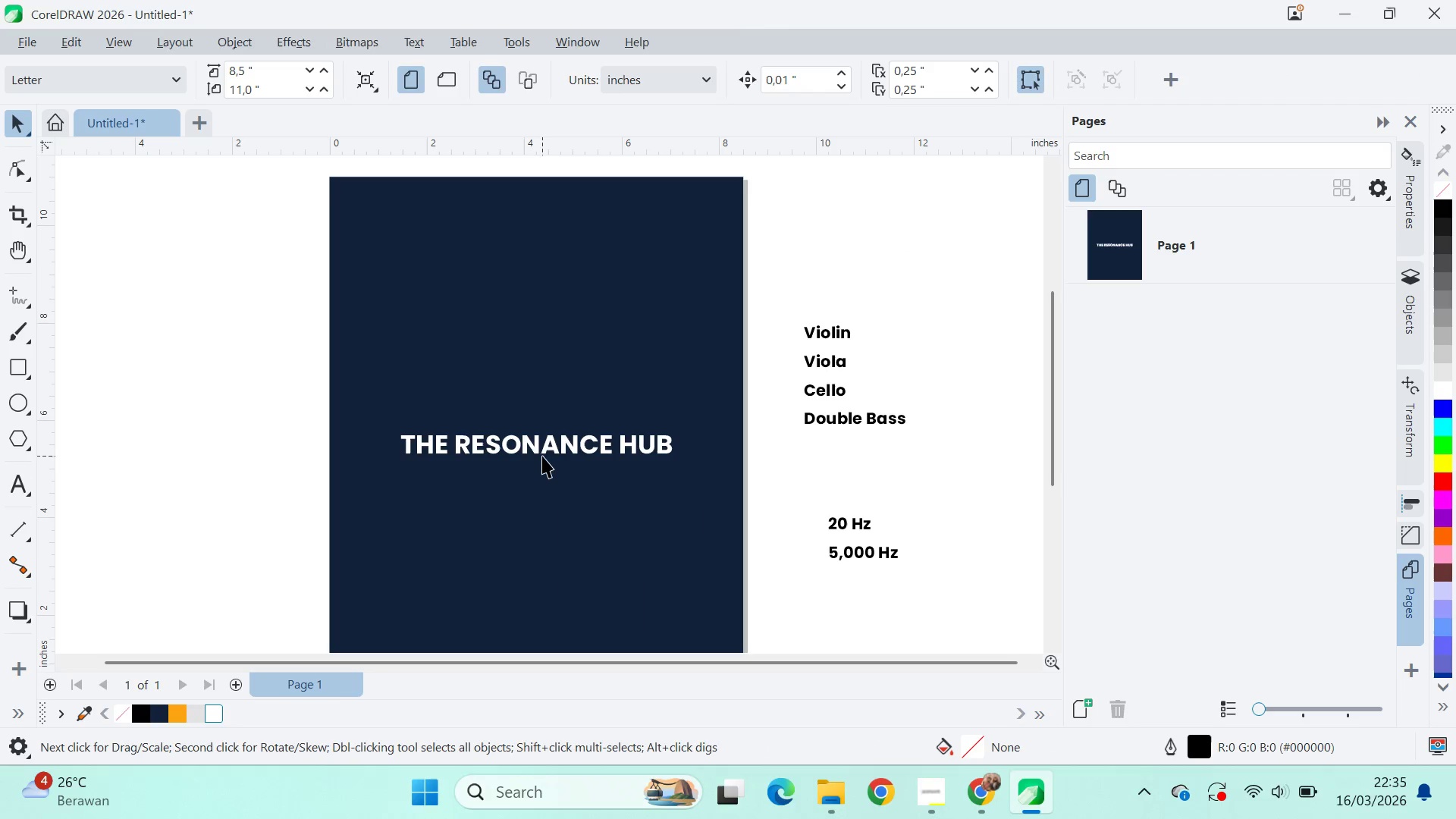 
left_click_drag(start_coordinate=[545, 452], to_coordinate=[564, 246])
 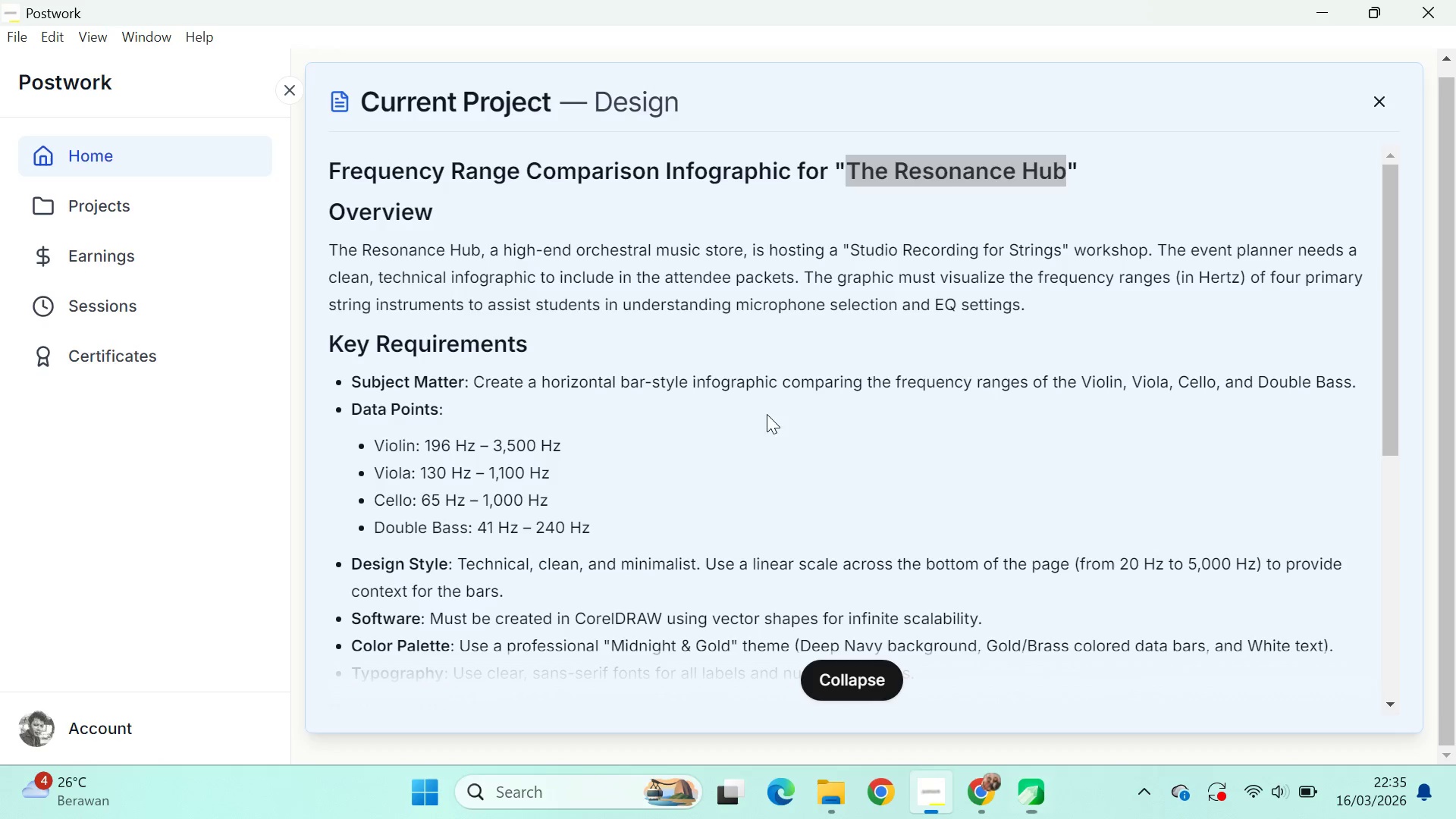 
hold_key(key=ShiftLeft, duration=1.5)
 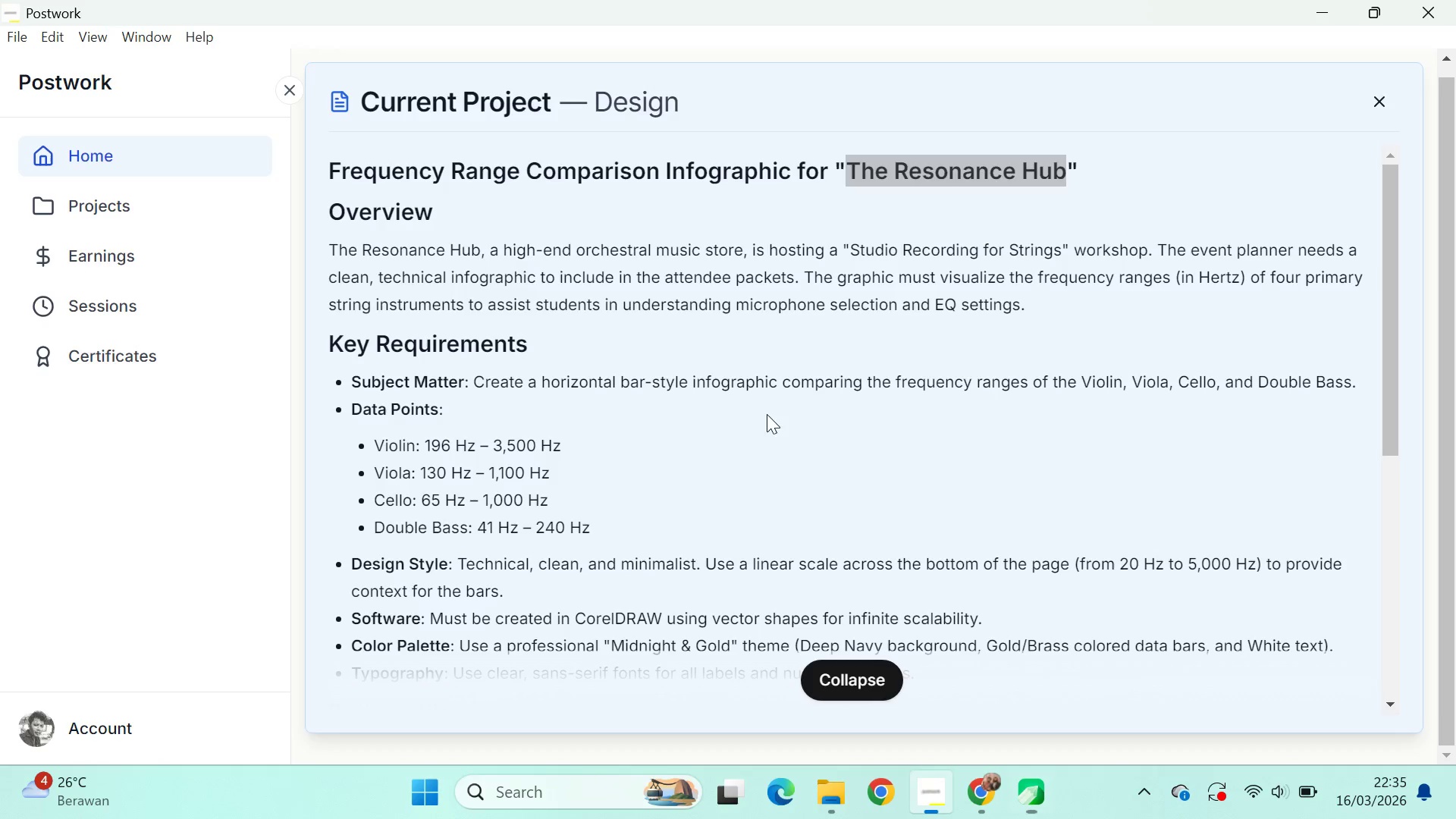 
key(Shift+ShiftLeft)
 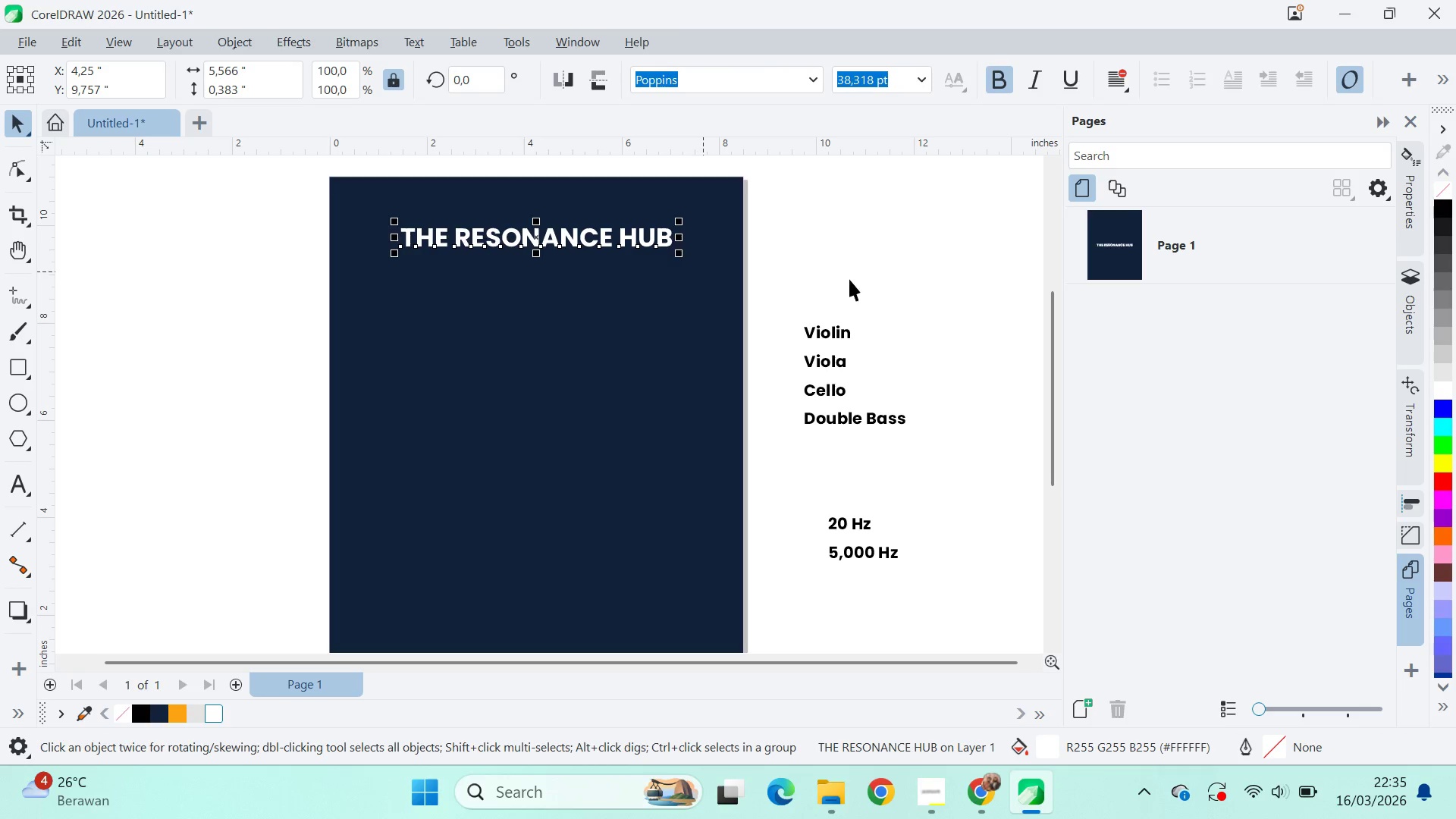 
left_click([849, 279])
 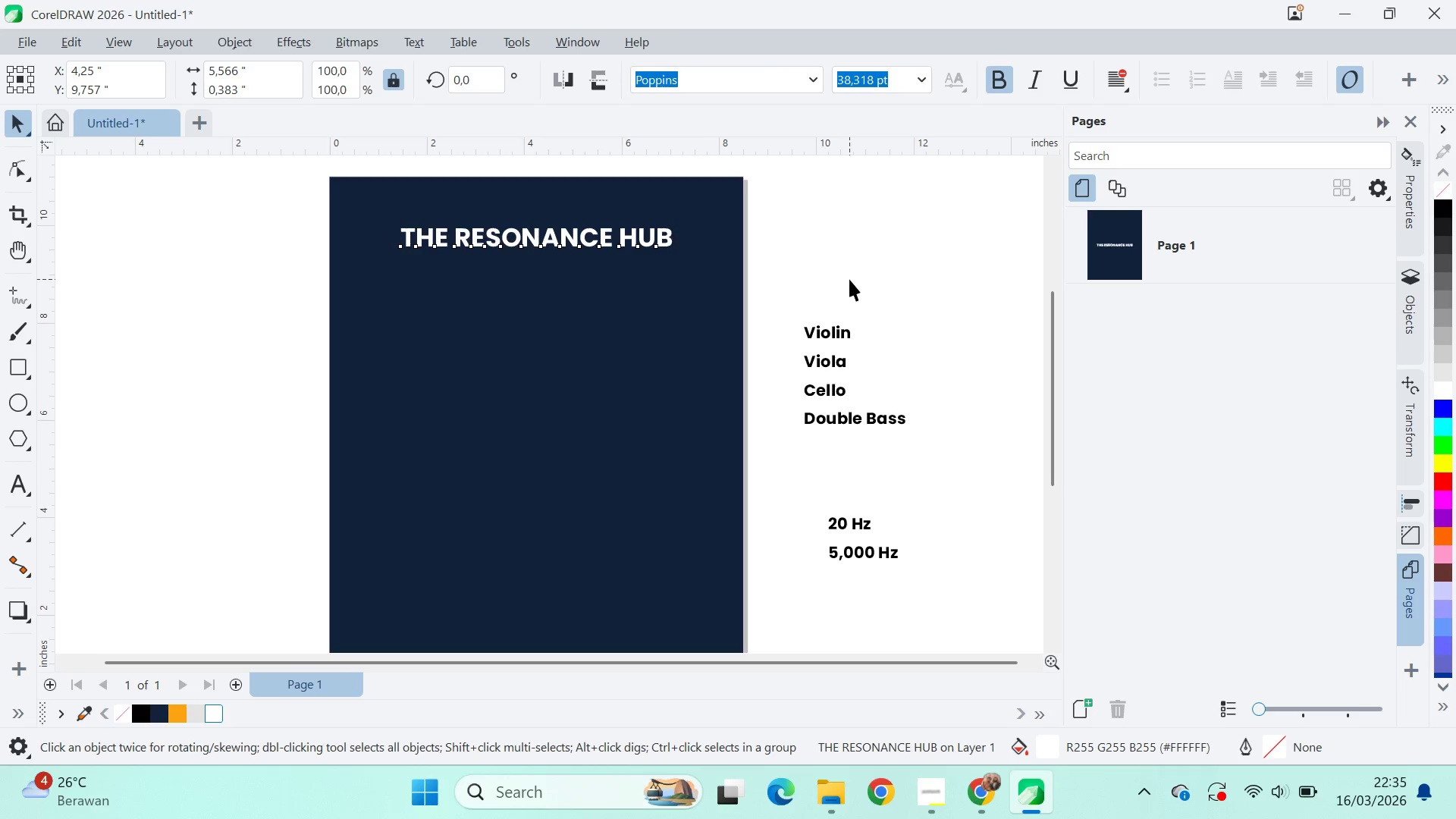 
key(Alt+AltLeft)
 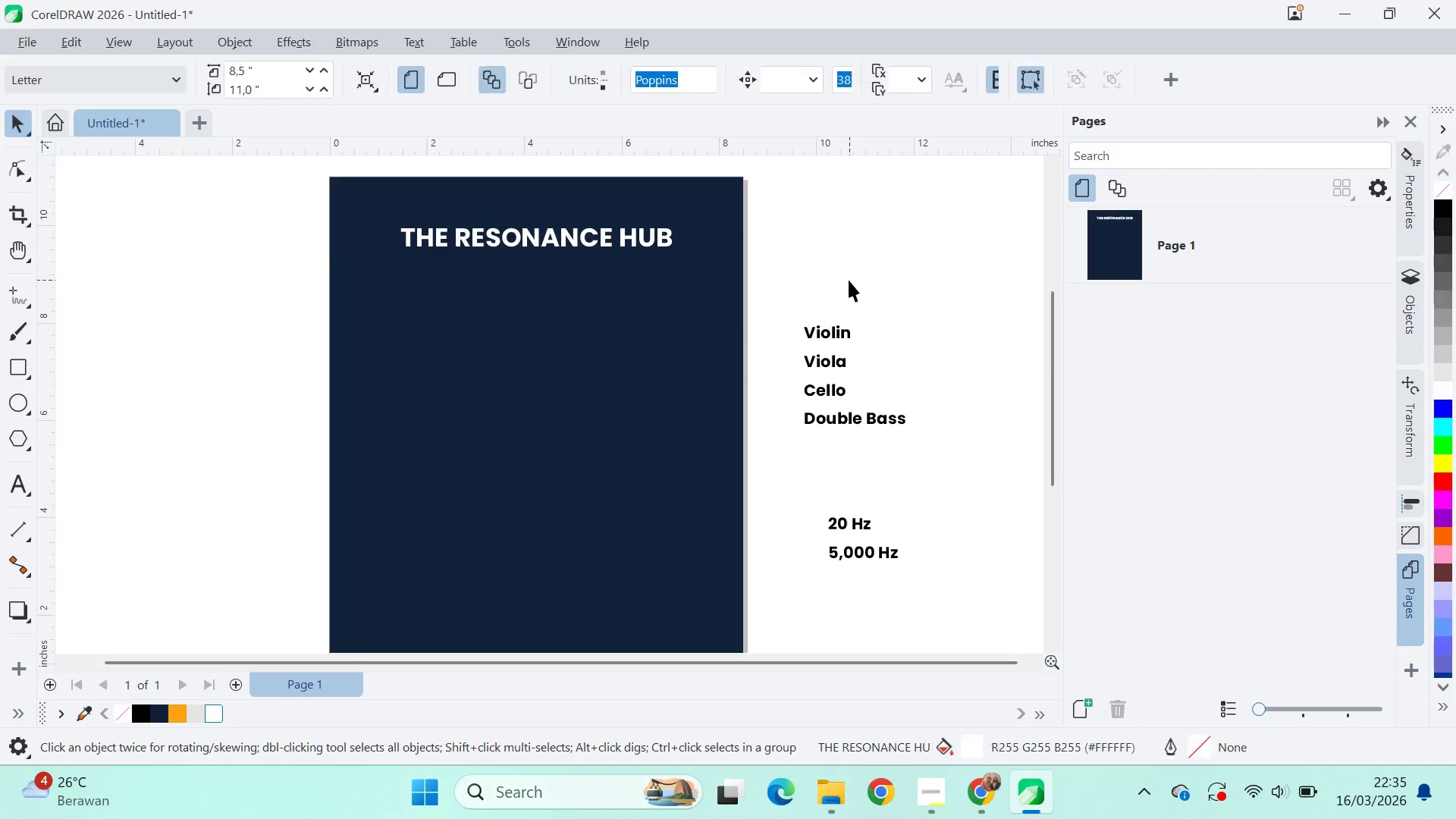 
key(Alt+Tab)